 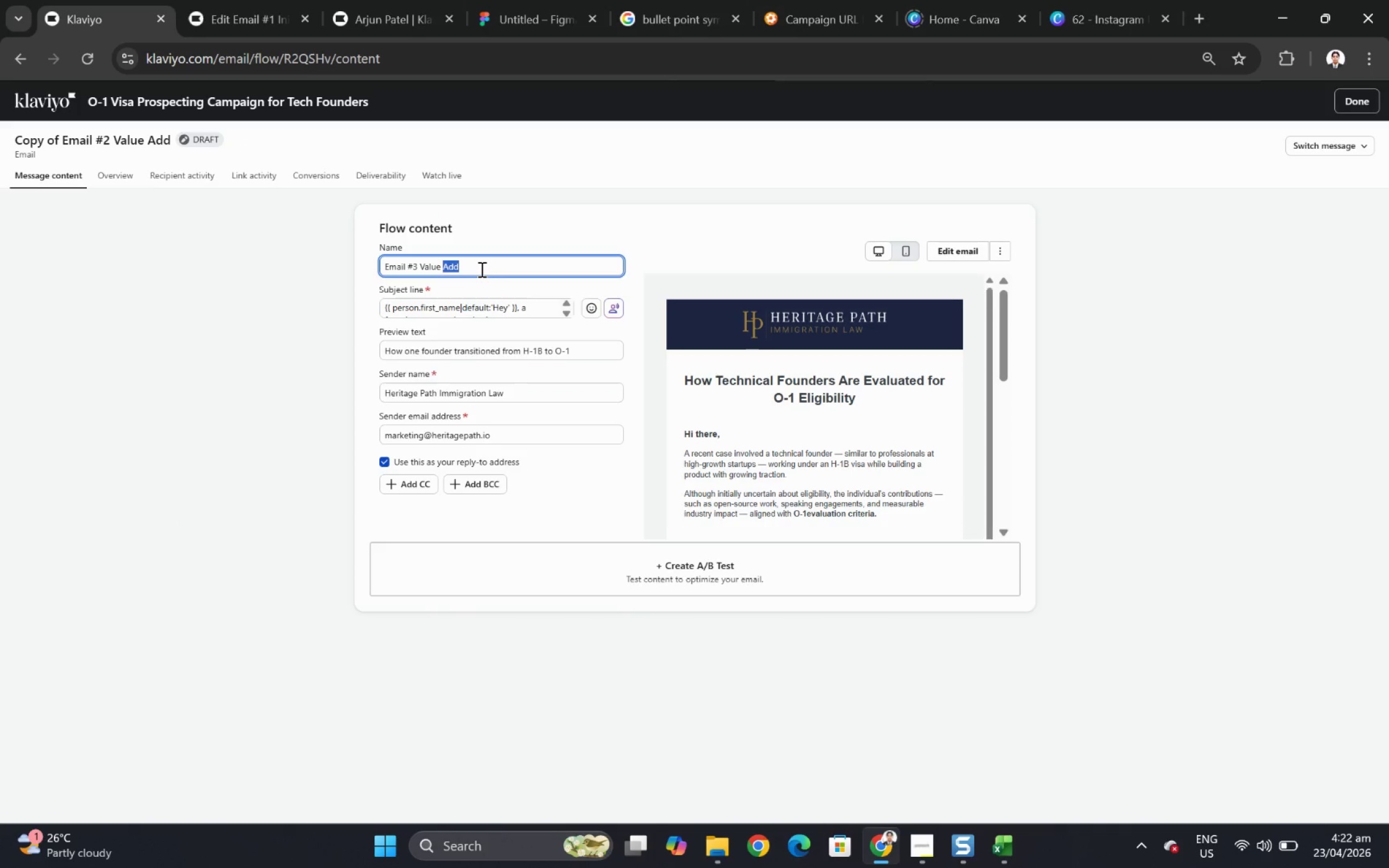 
triple_click([480, 269])
 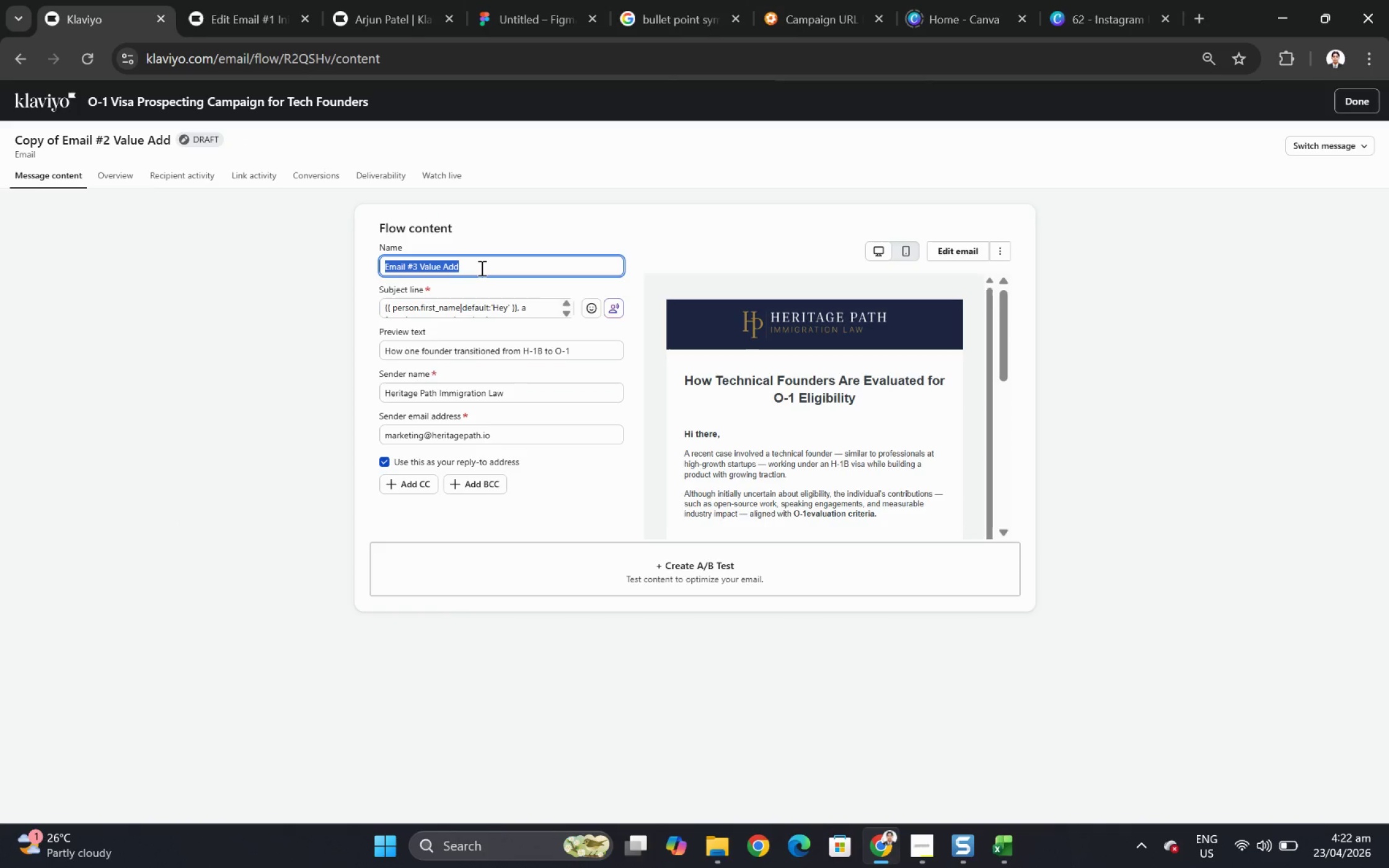 
left_click([480, 268])
 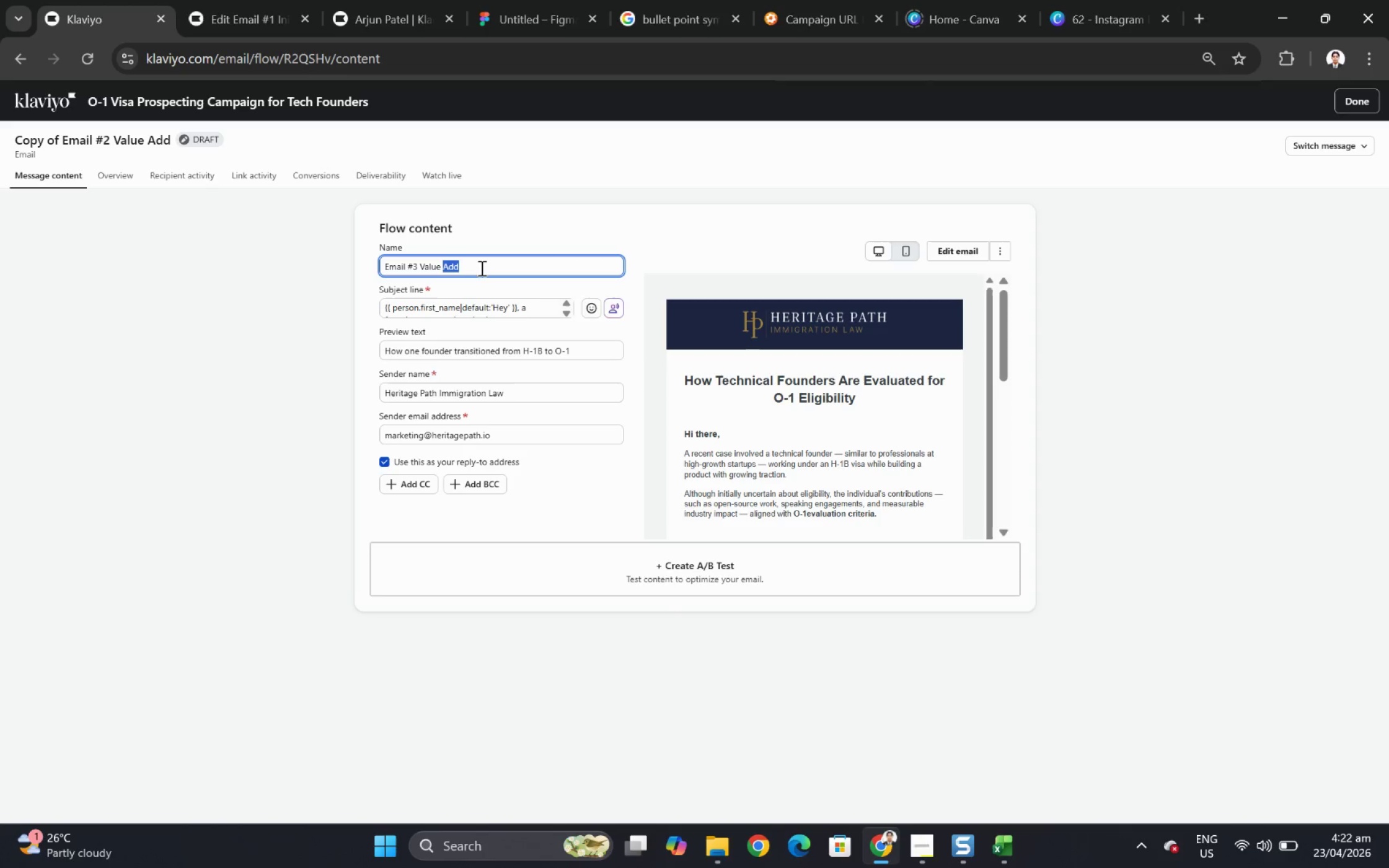 
left_click_drag(start_coordinate=[480, 268], to_coordinate=[430, 268])
 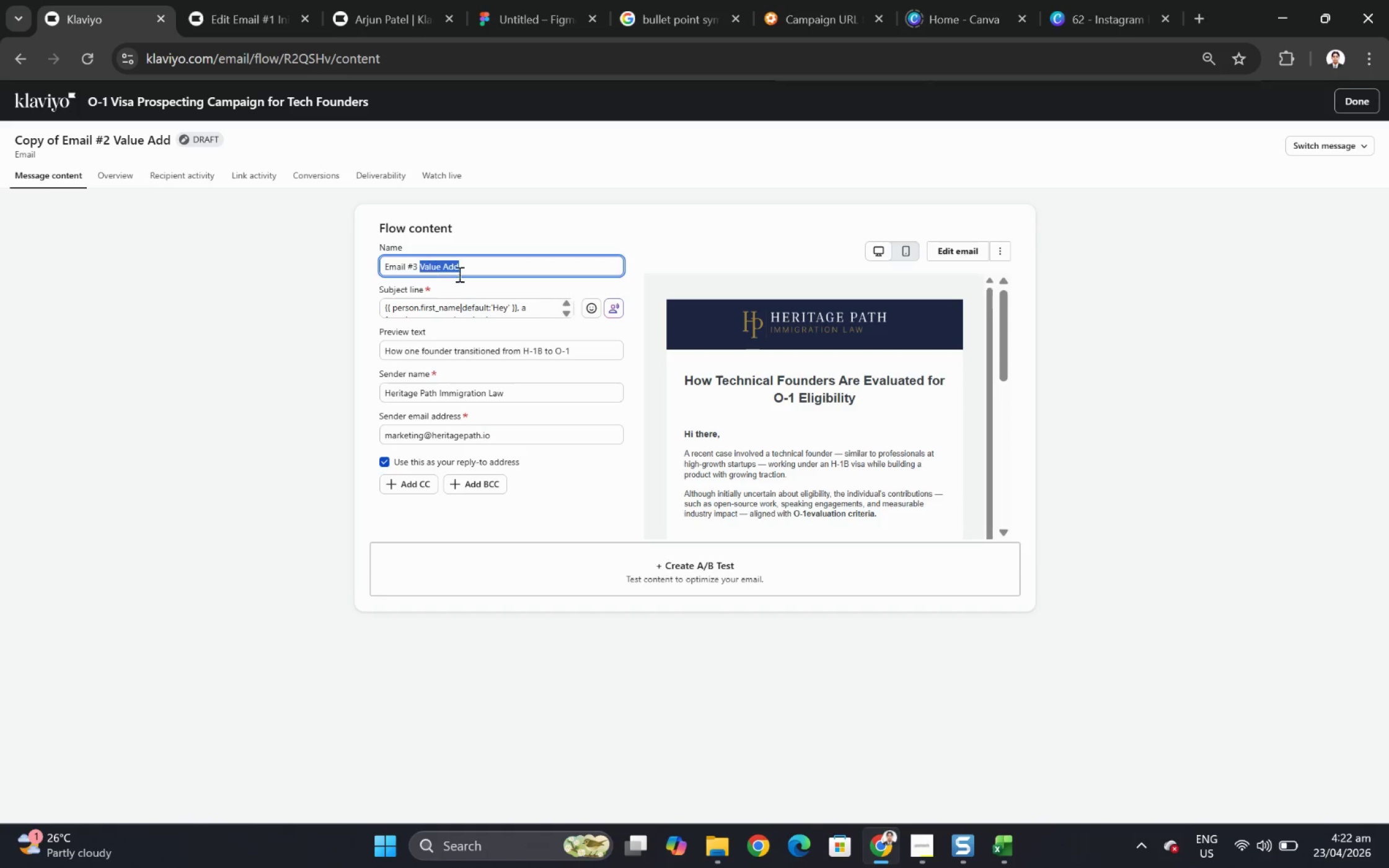 
key(Control+ControlLeft)
 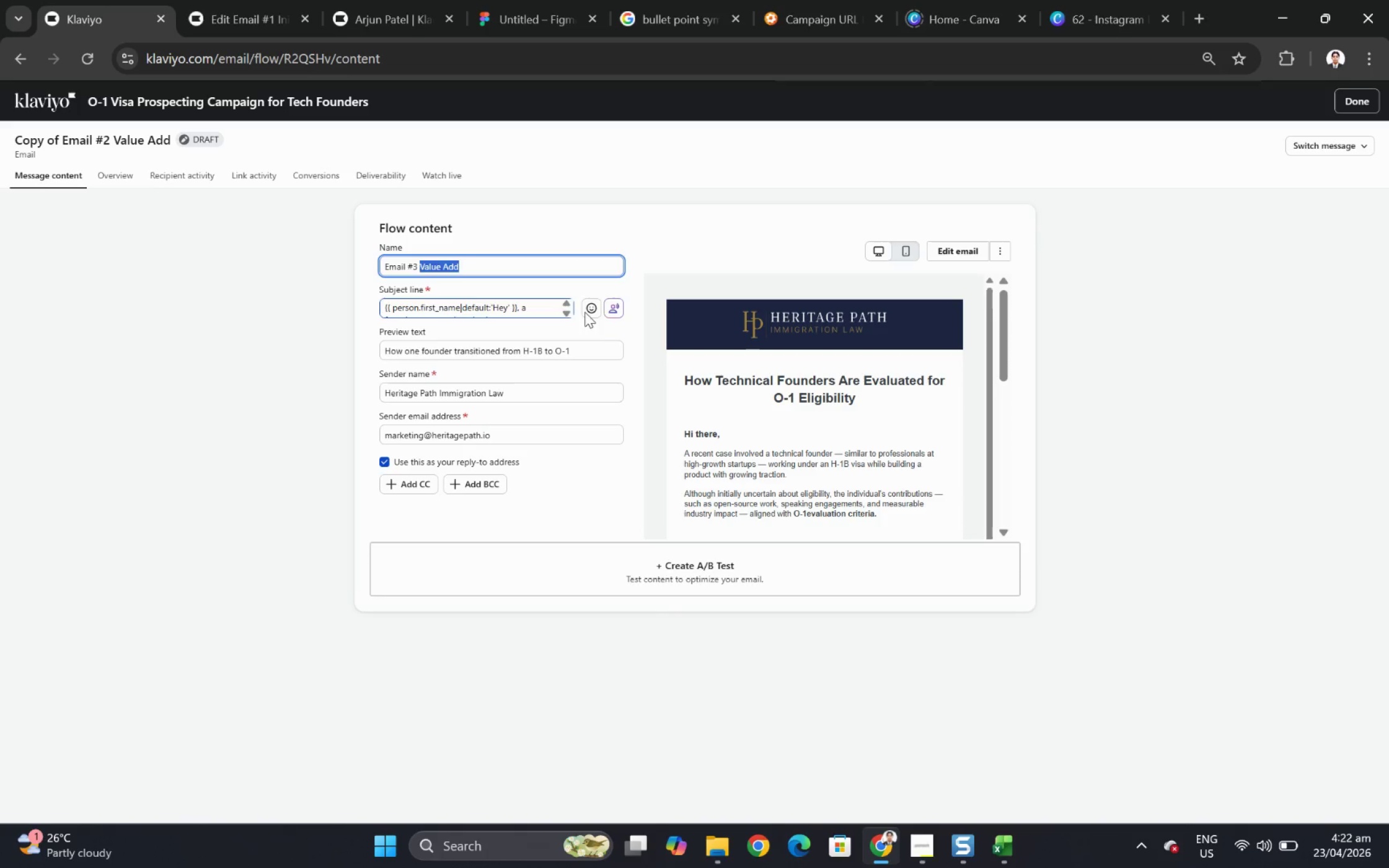 
key(Control+V)
 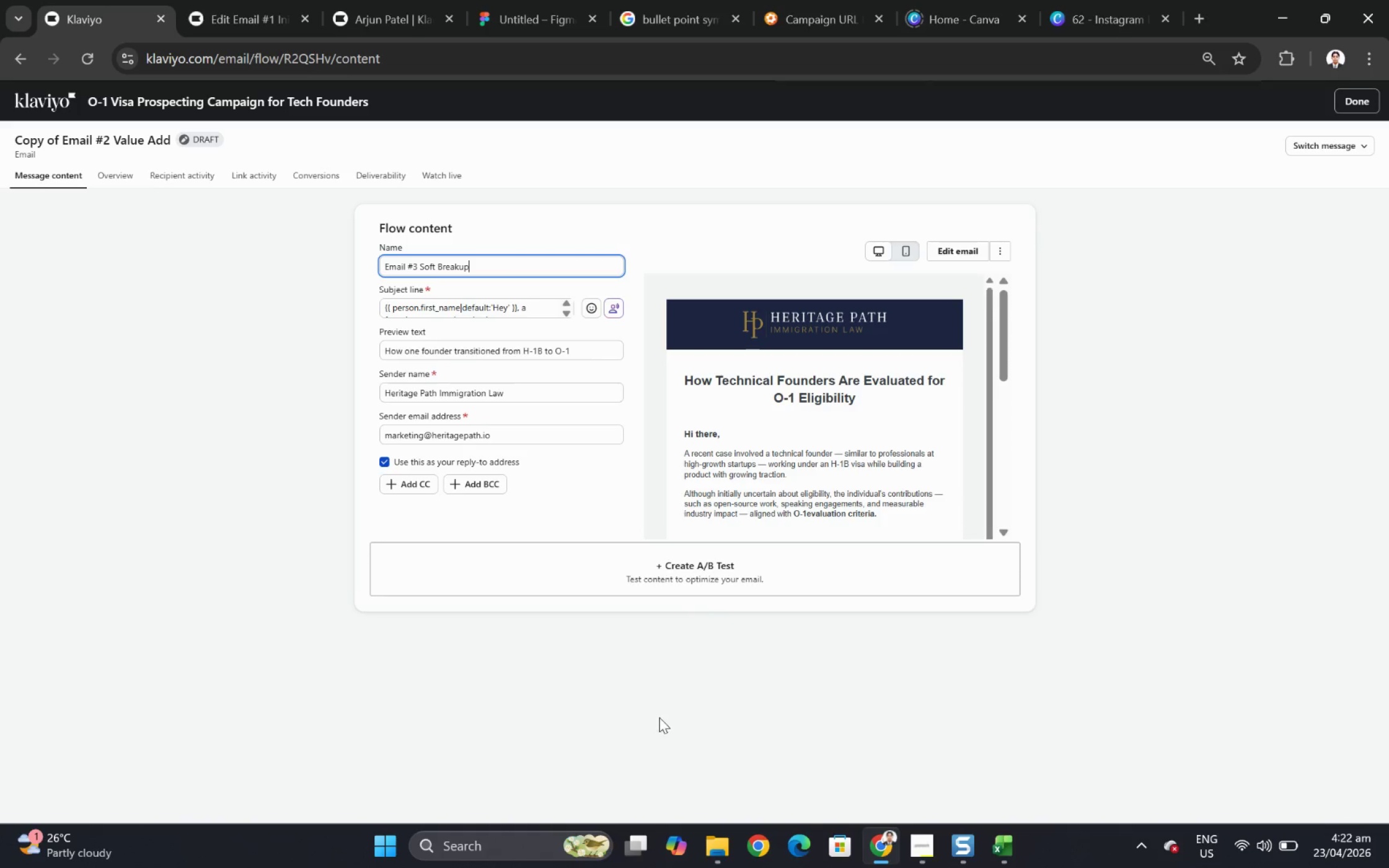 
left_click([665, 712])